 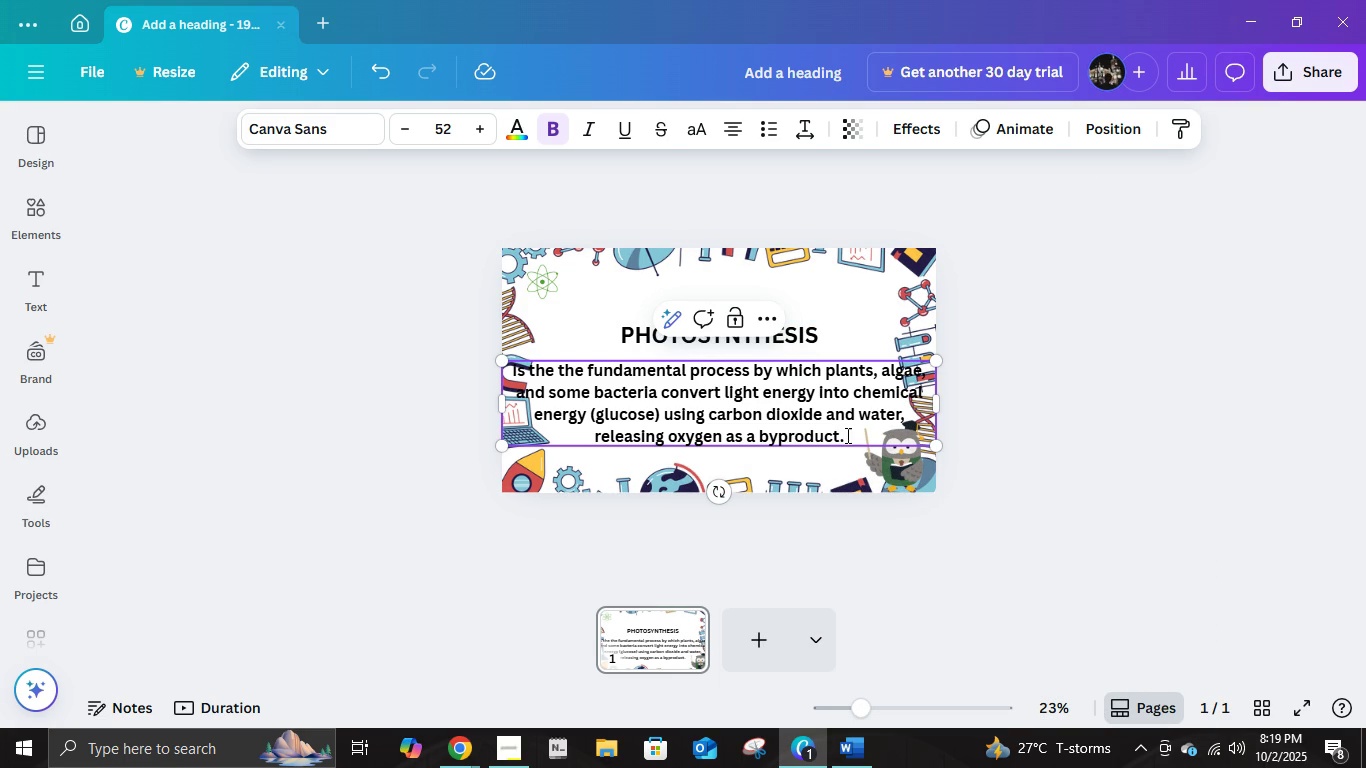 
double_click([815, 407])
 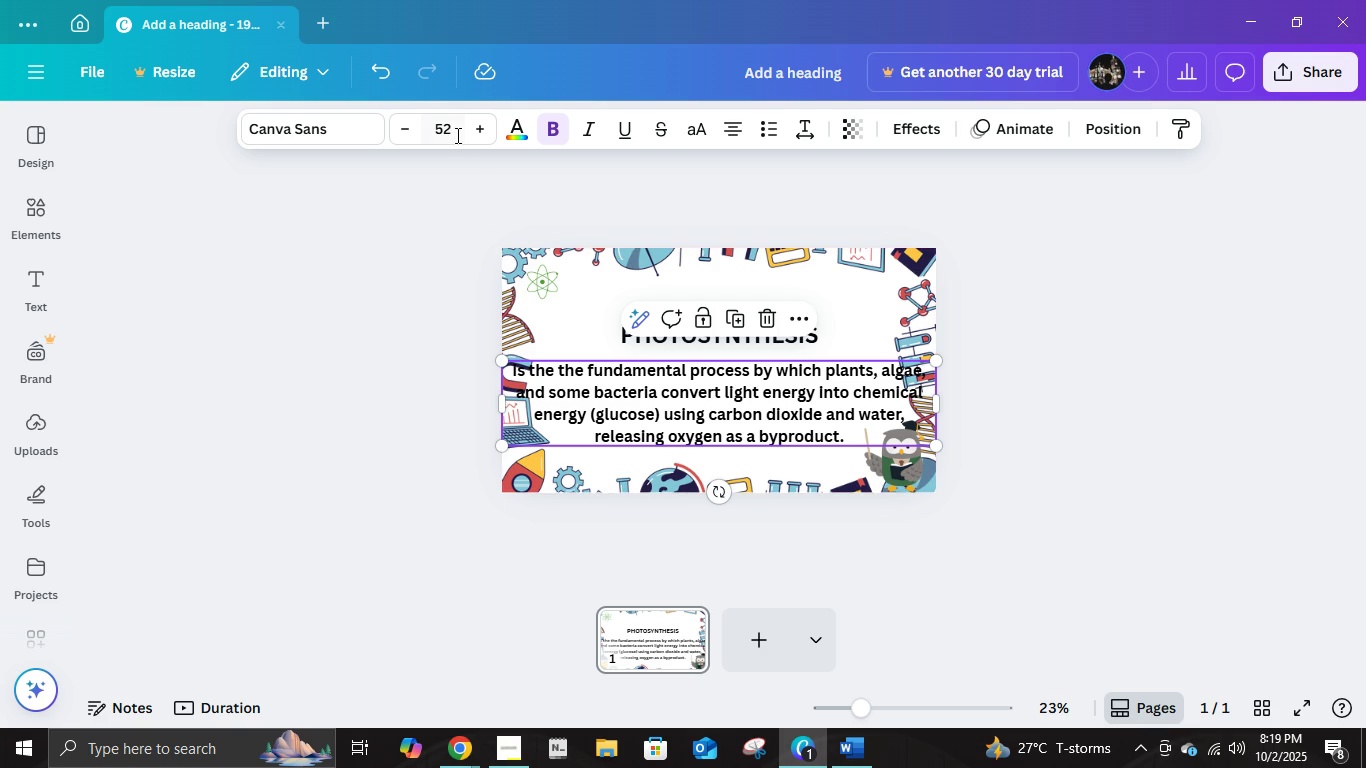 
left_click([456, 135])
 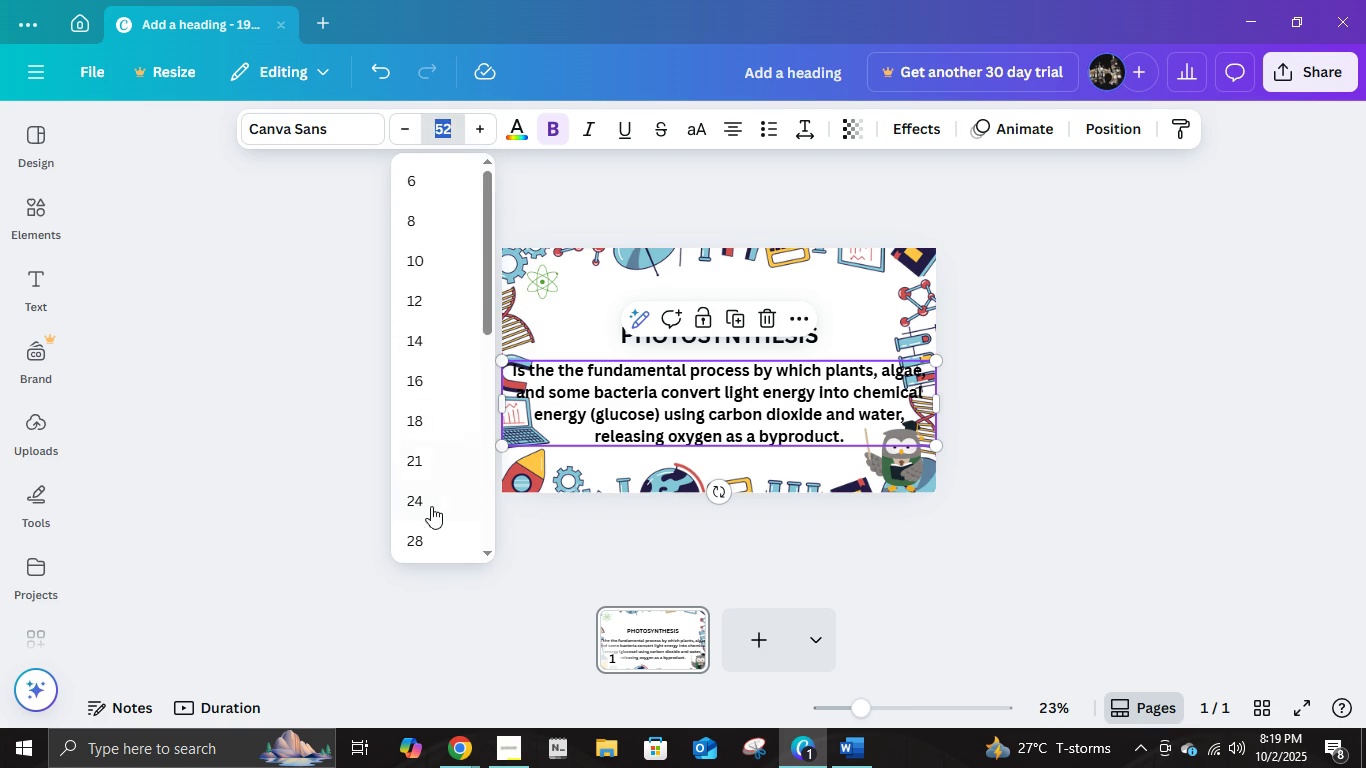 
scroll: coordinate [428, 517], scroll_direction: down, amount: 4.0
 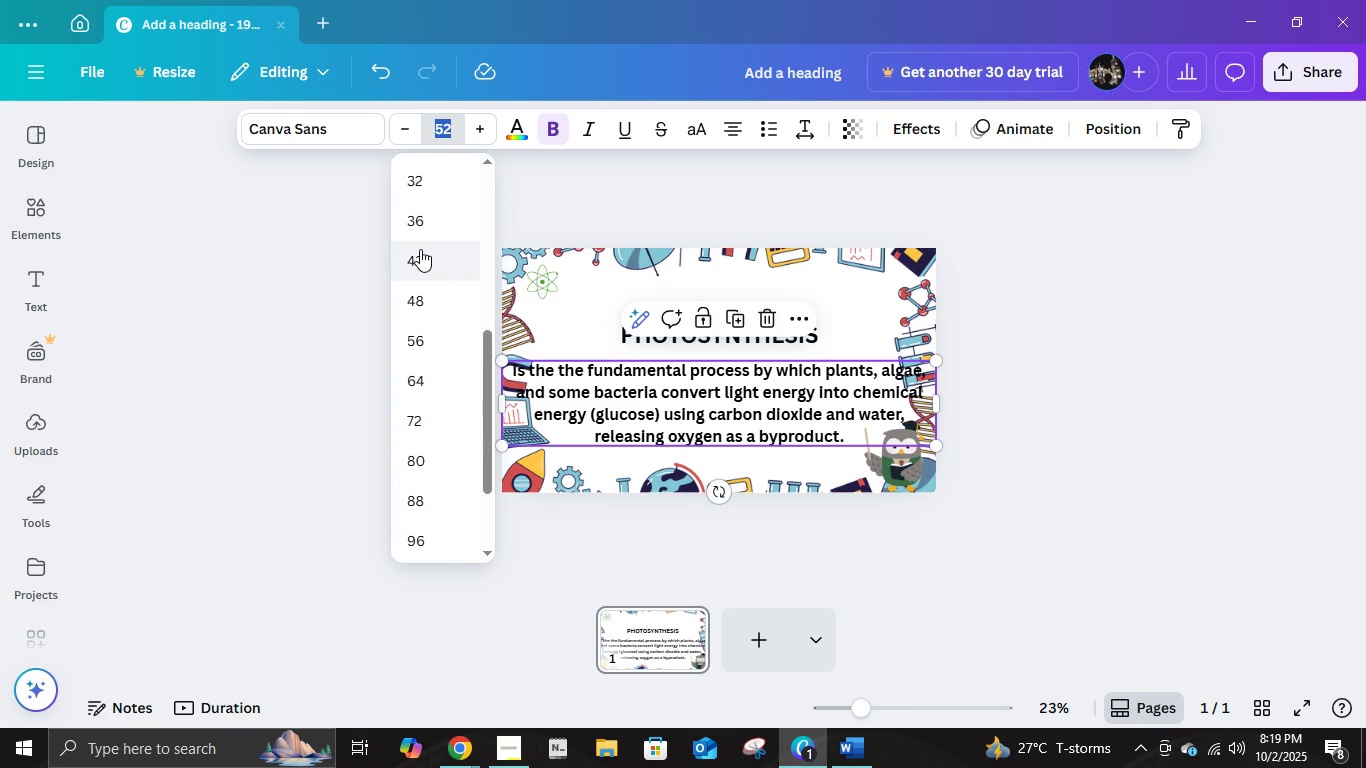 
left_click([420, 249])
 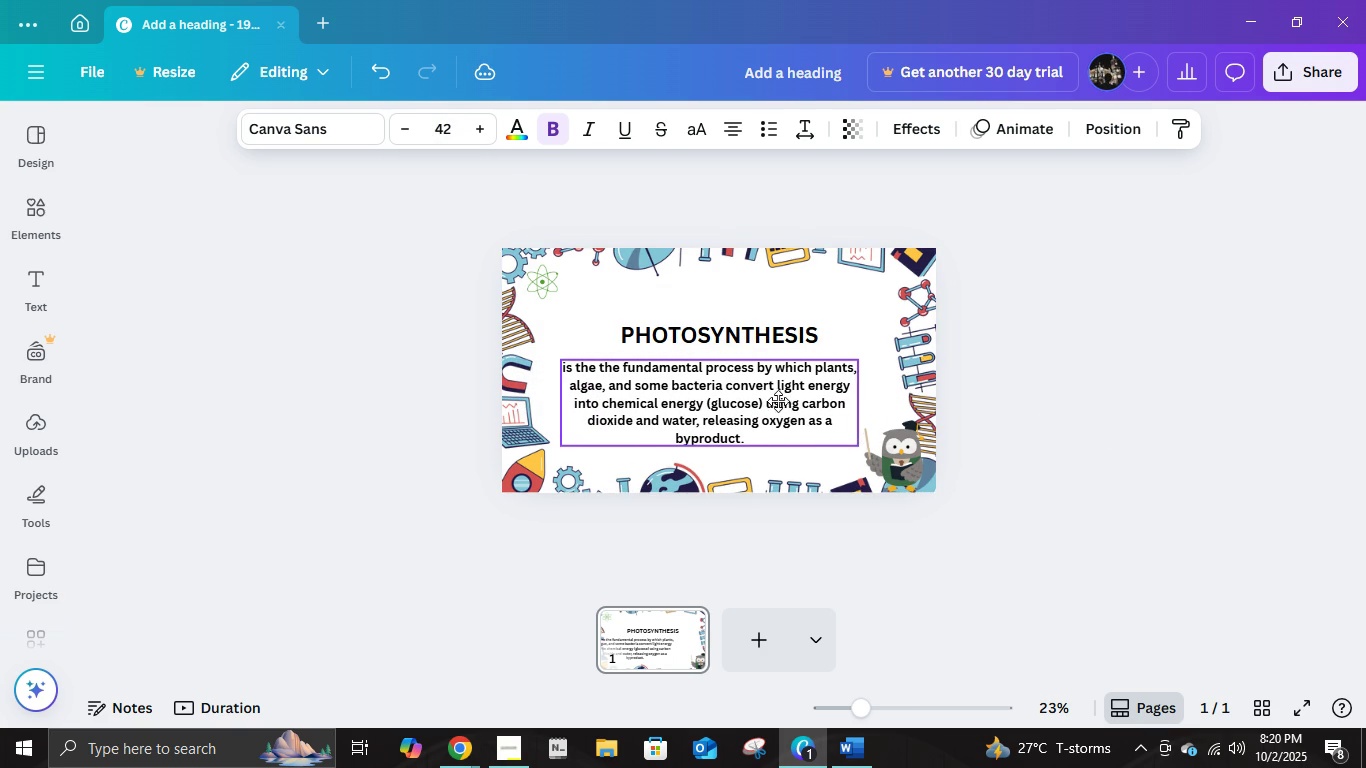 
wait(6.24)
 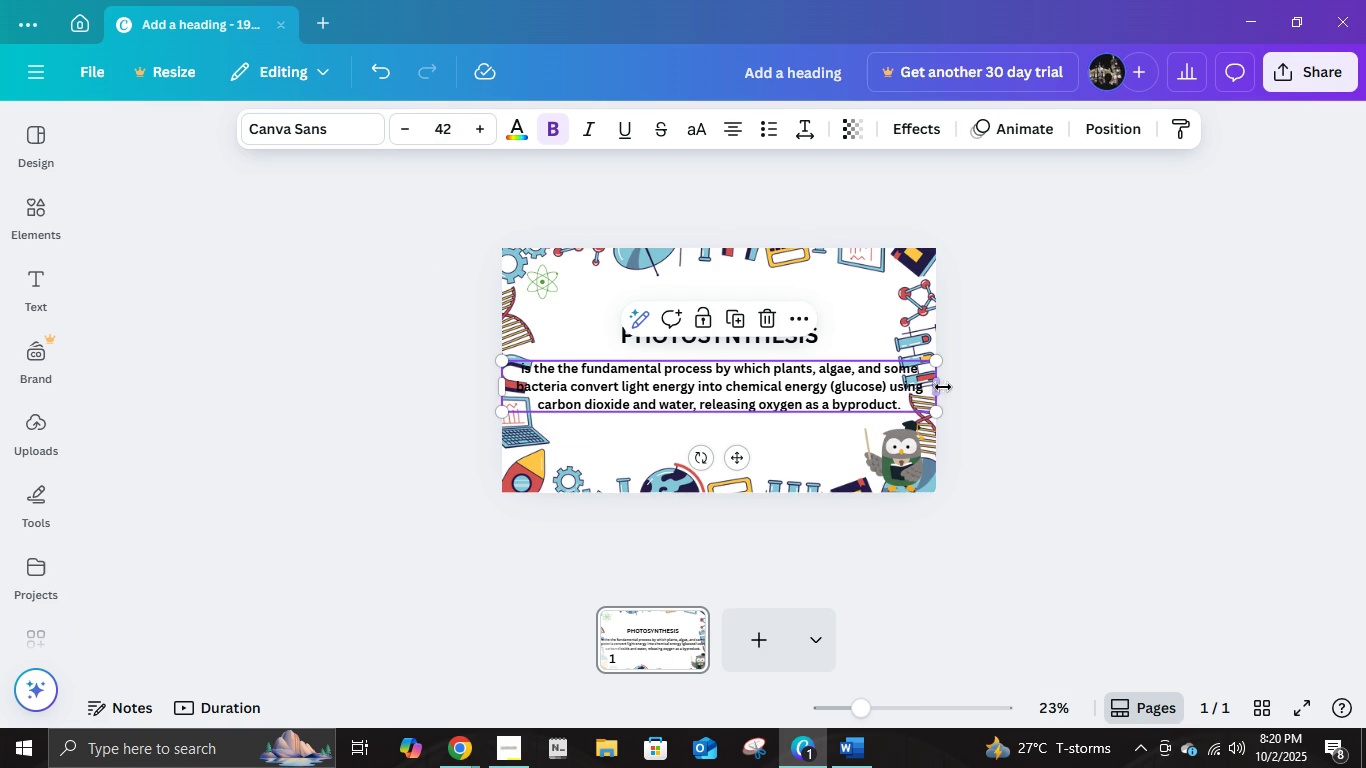 
left_click([1144, 467])
 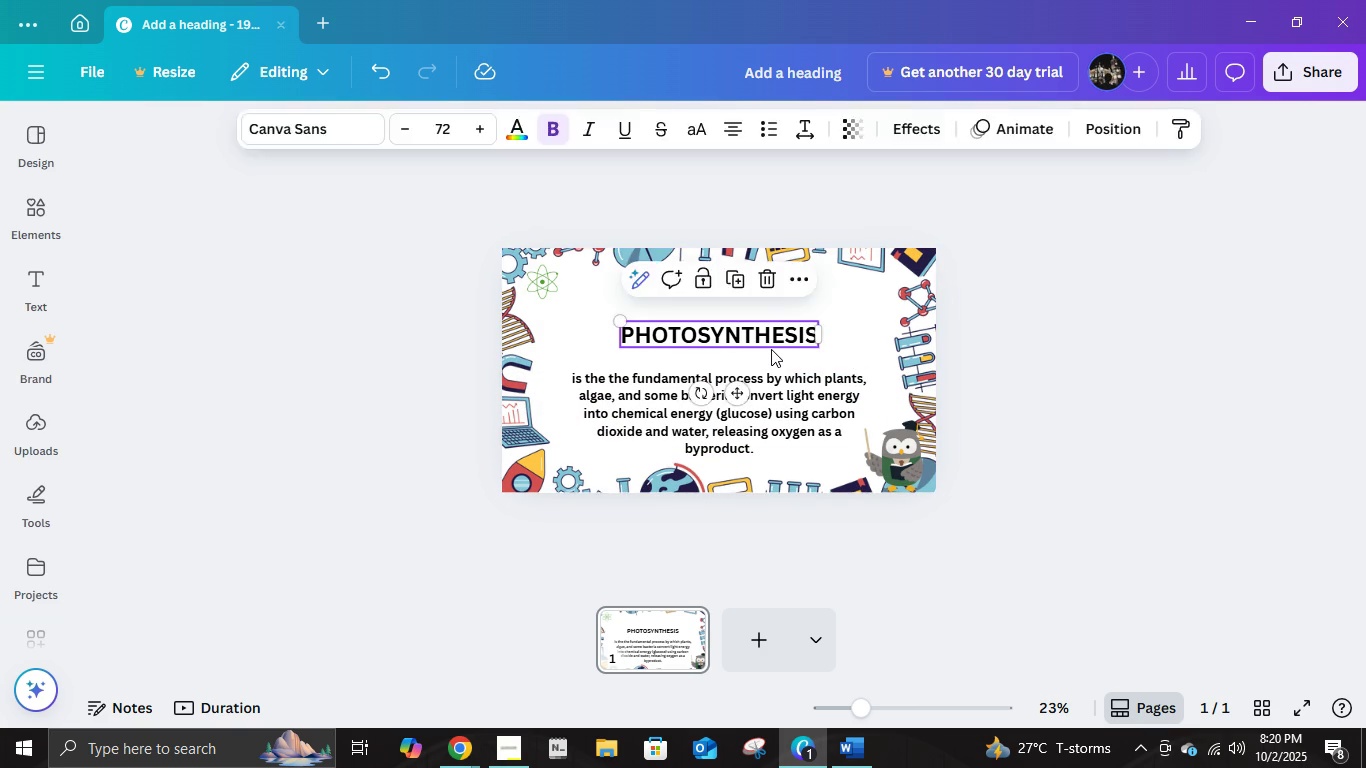 
left_click([771, 349])